 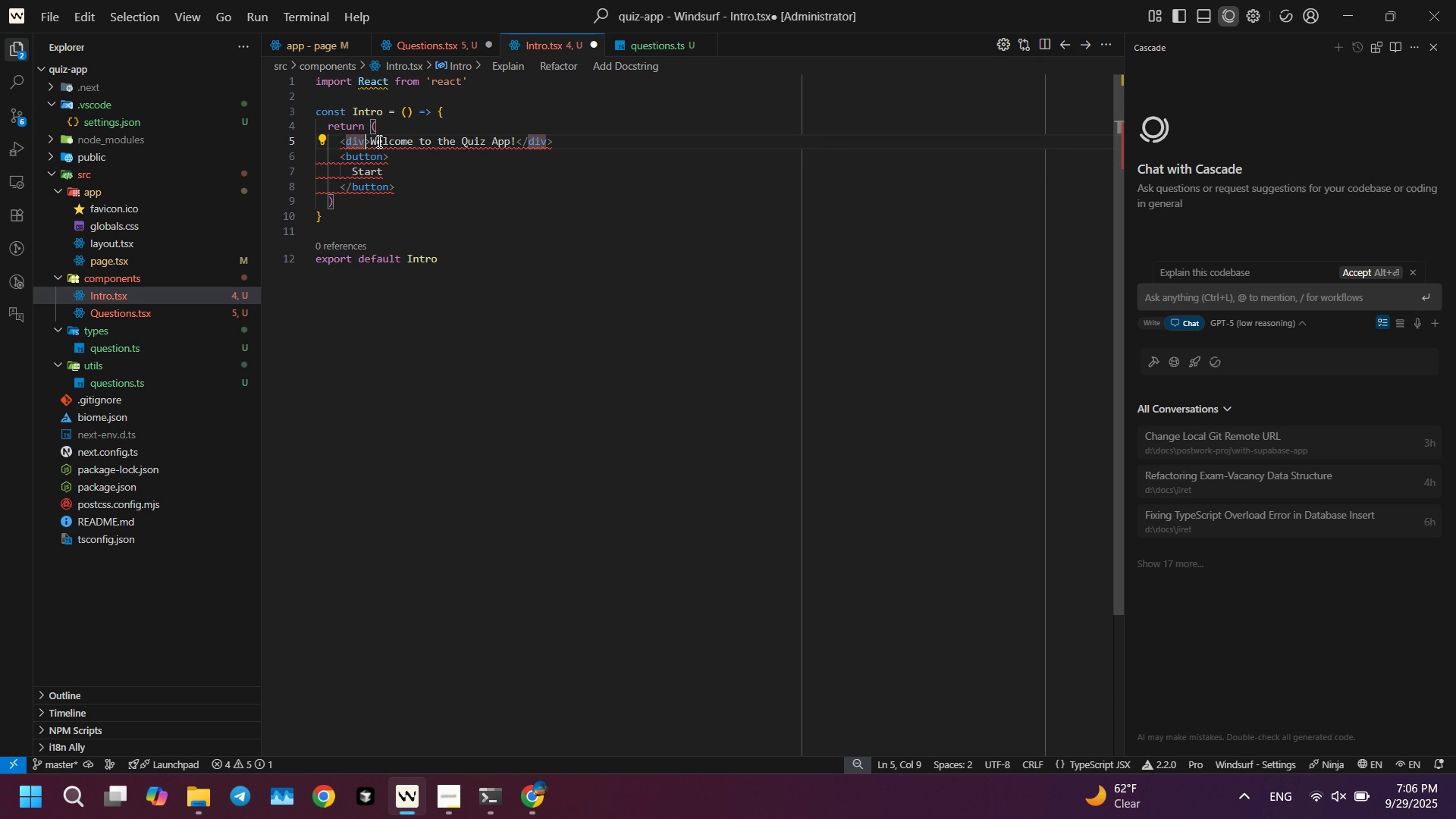 
key(ArrowUp)
 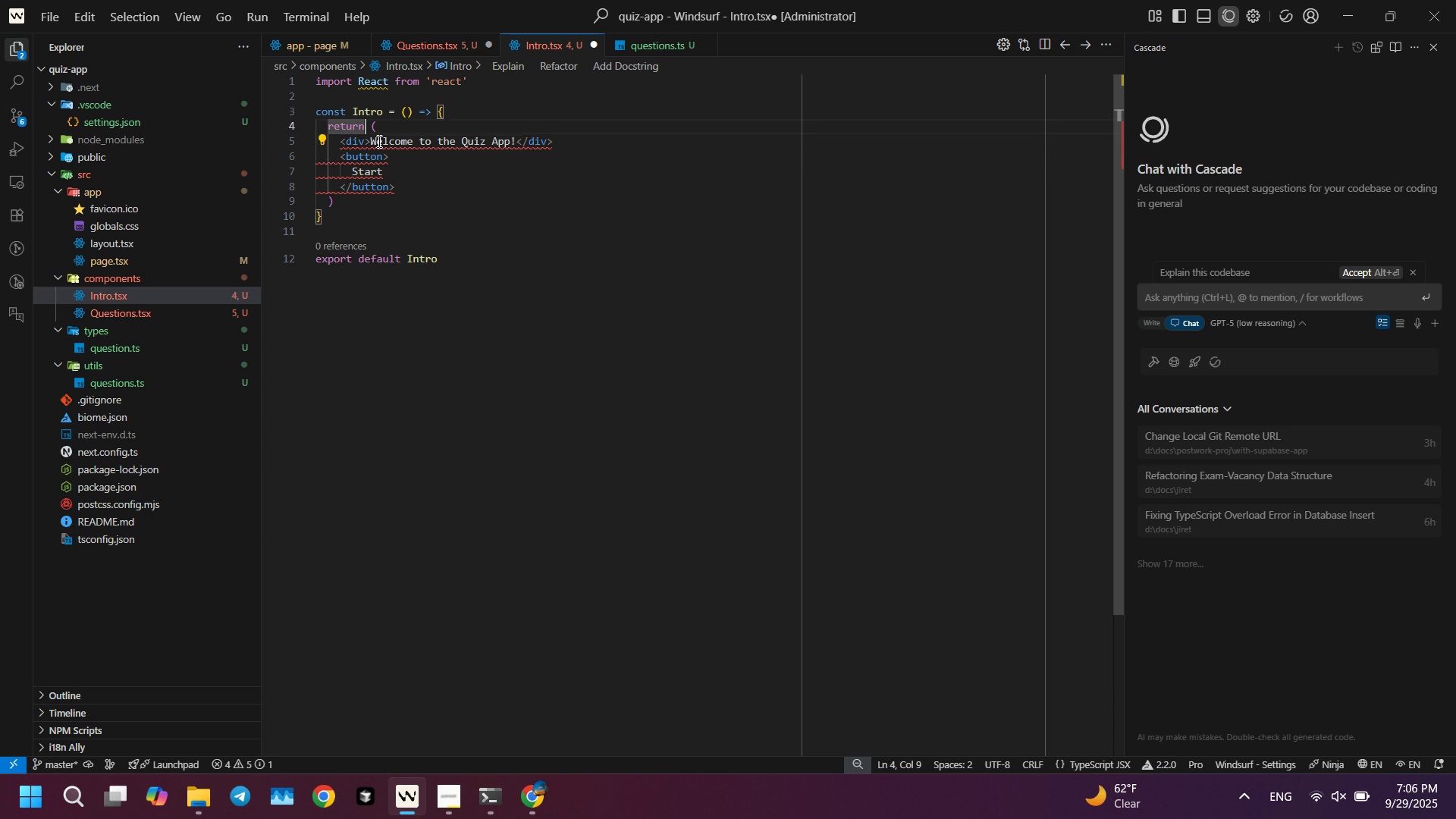 
key(Control+ControlLeft)
 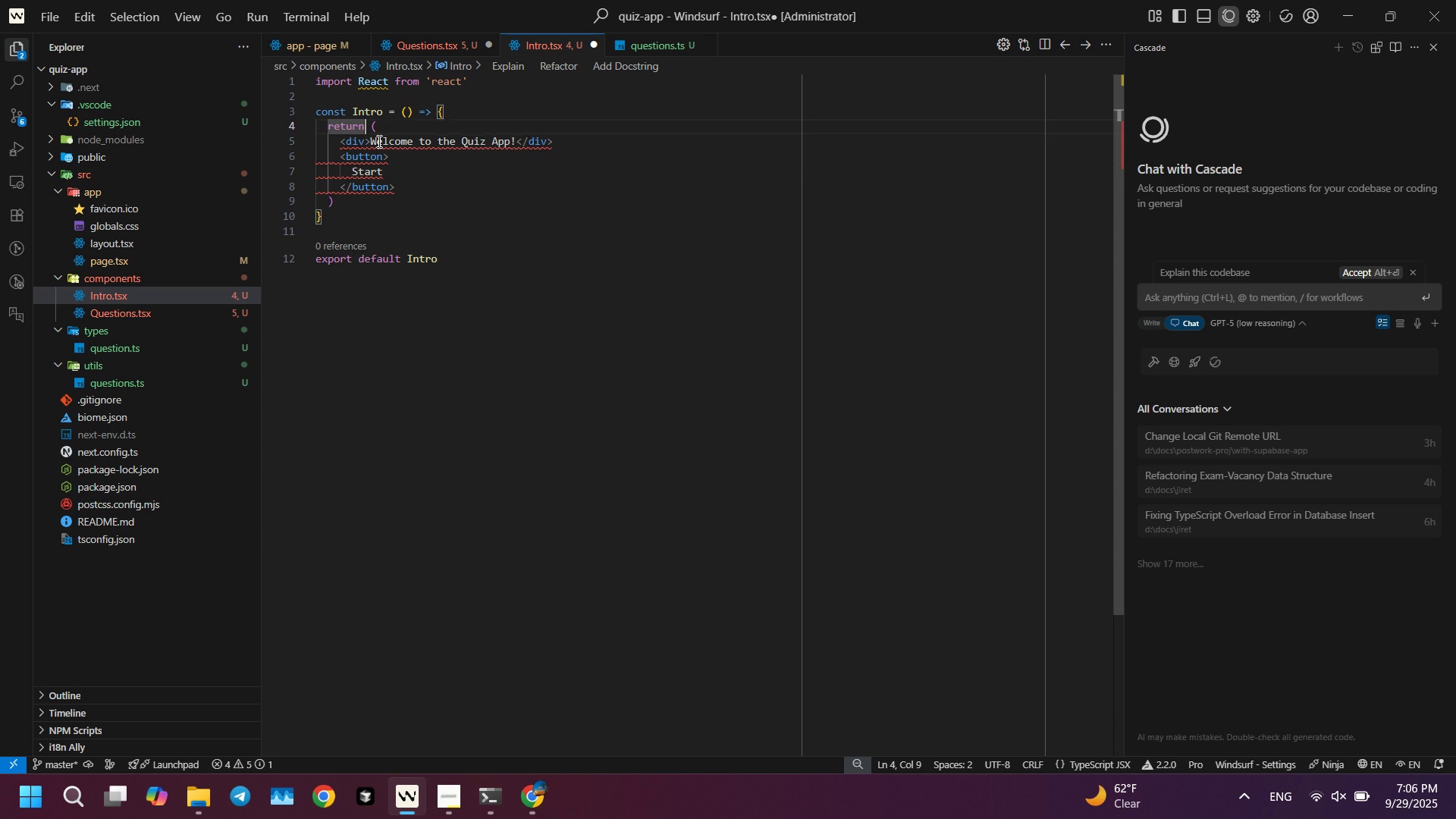 
key(Control+Enter)
 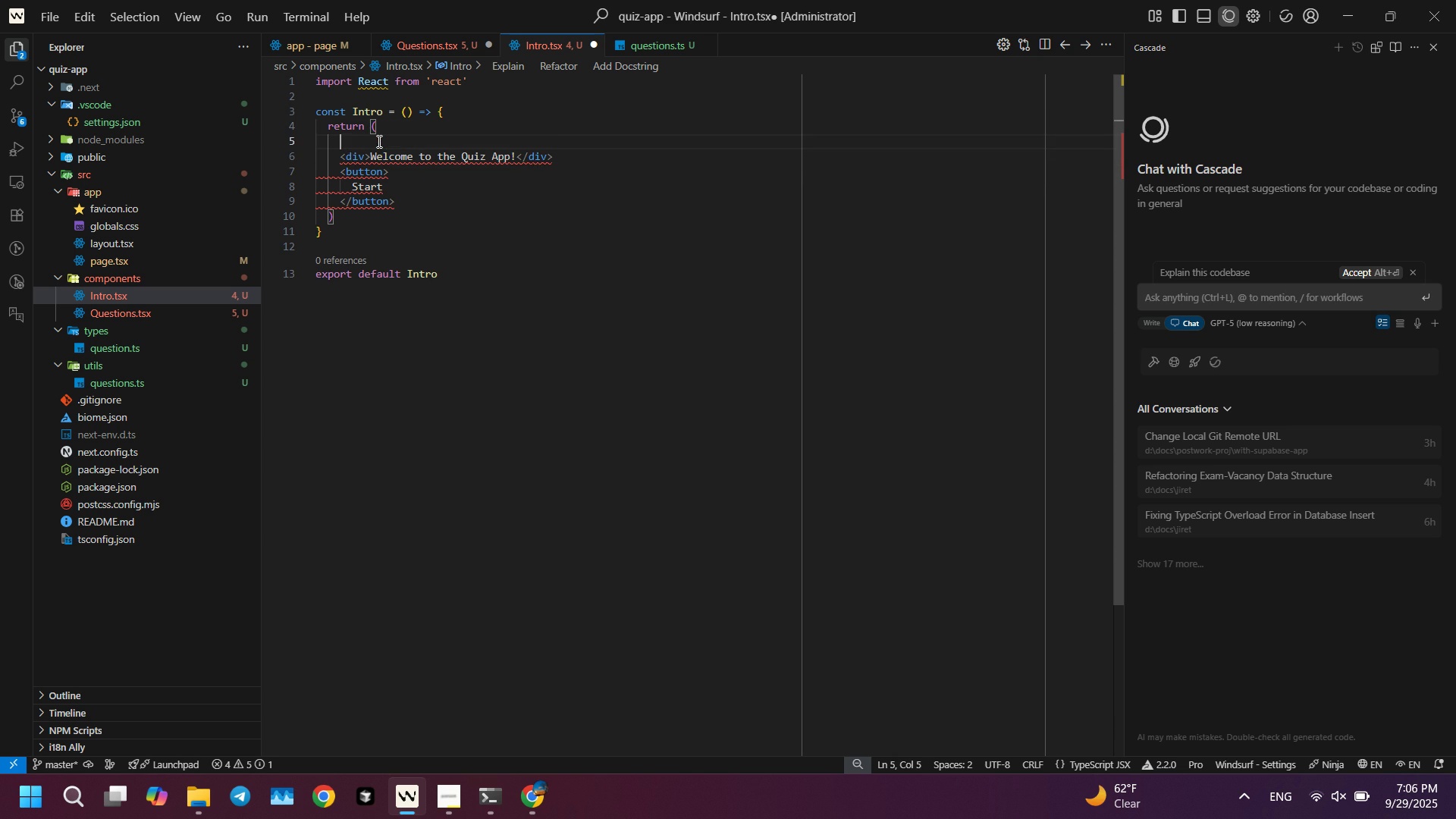 
type(div)
 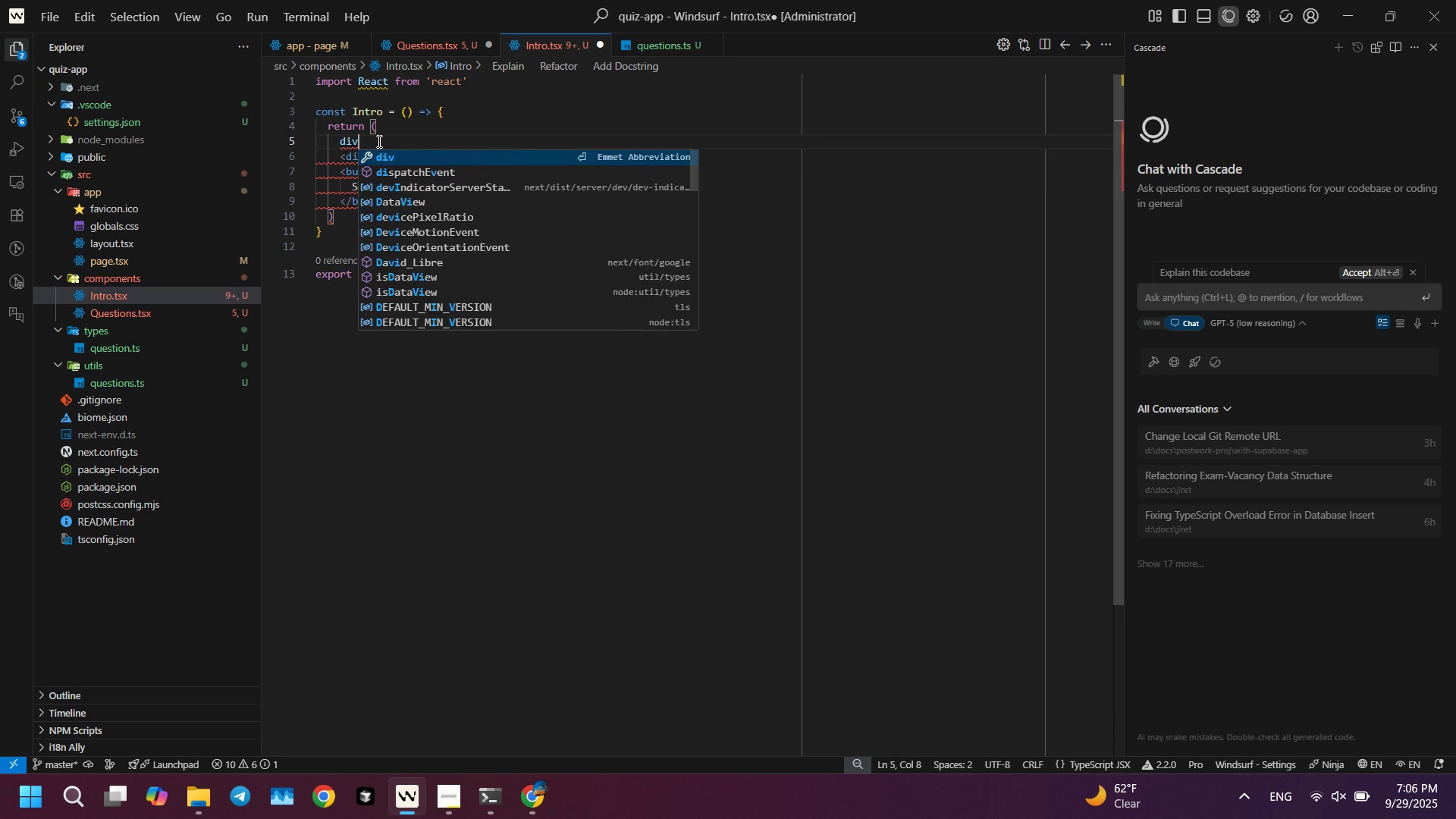 
key(Enter)
 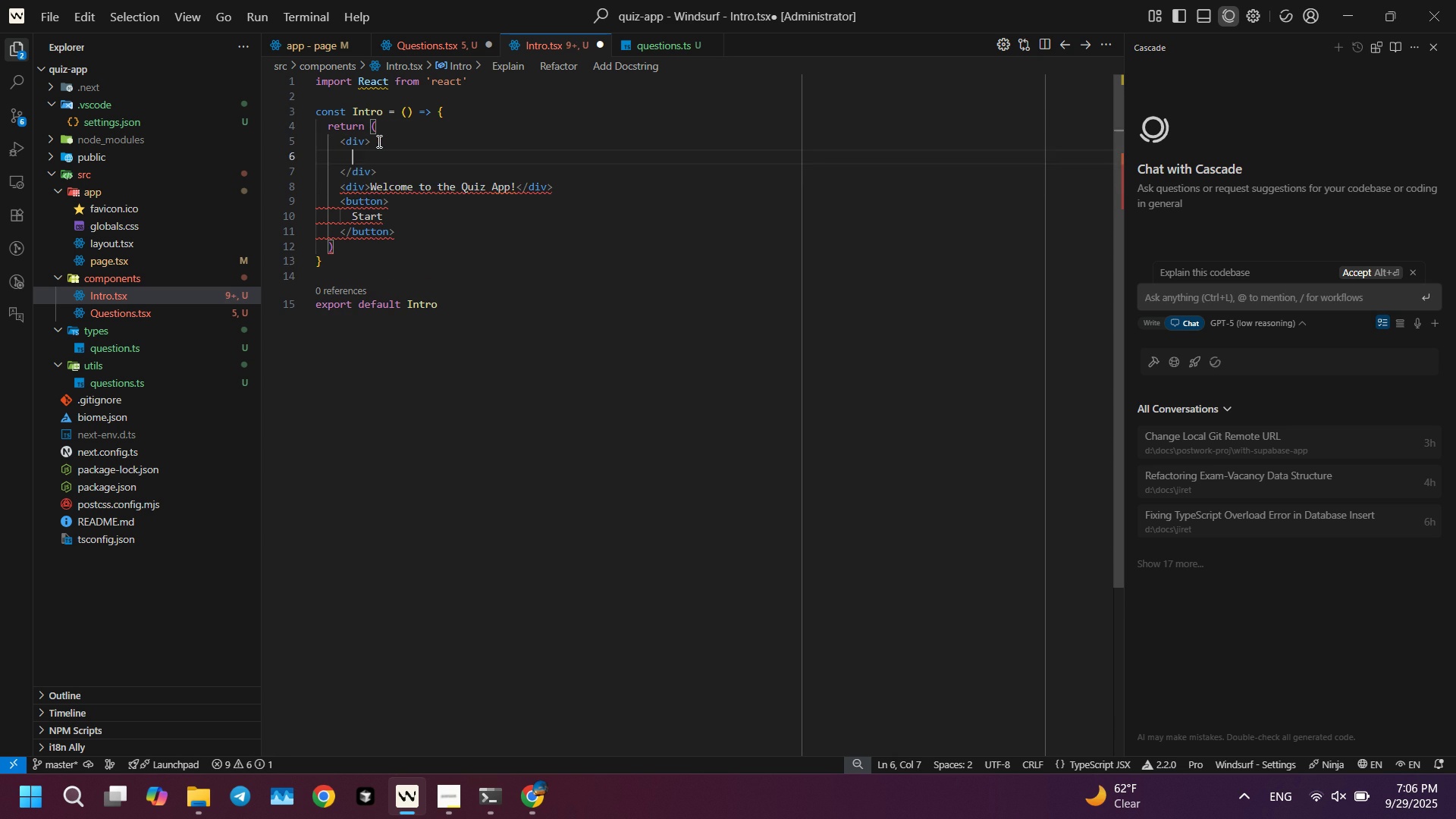 
key(Enter)
 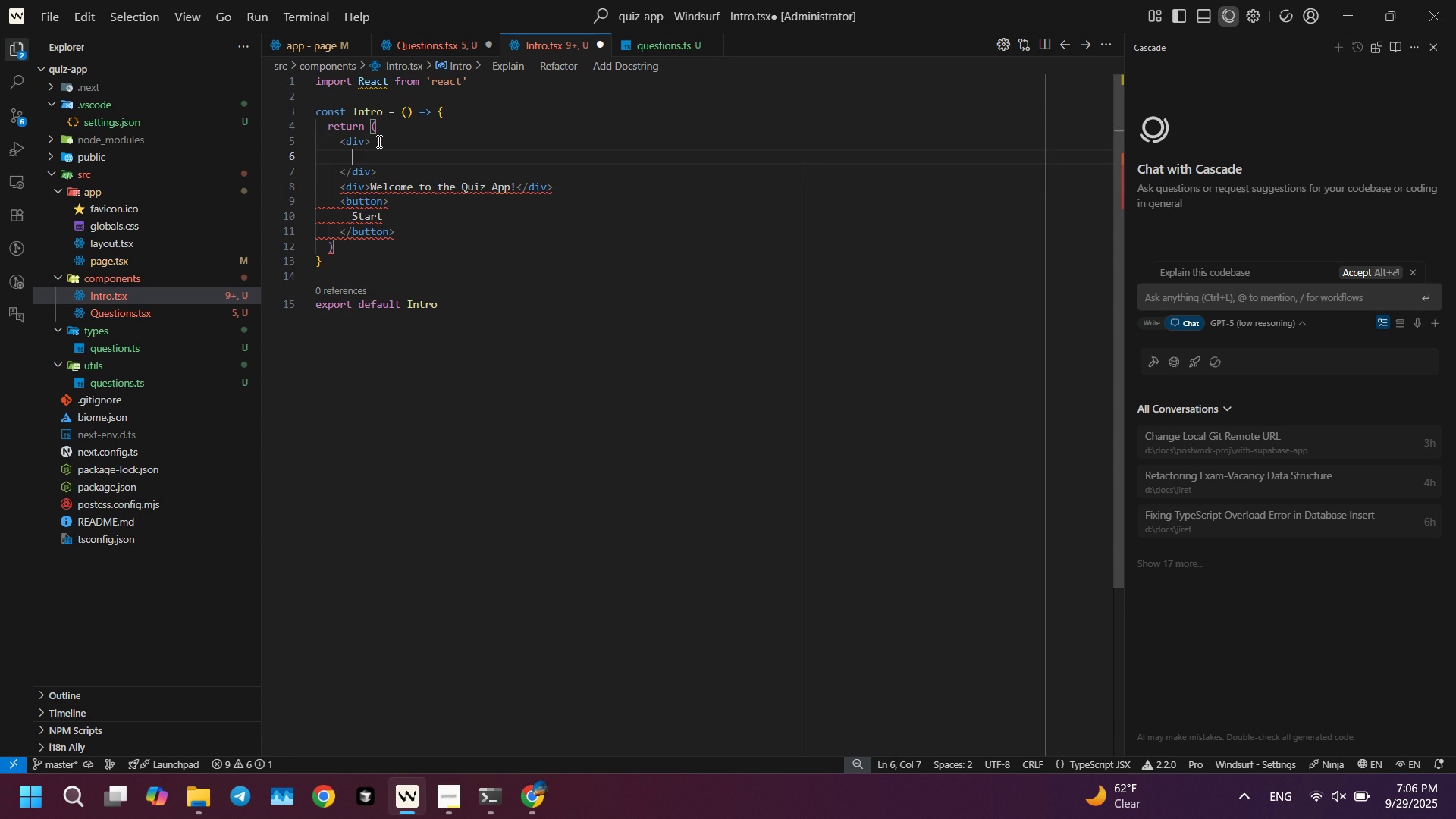 
key(ArrowDown)